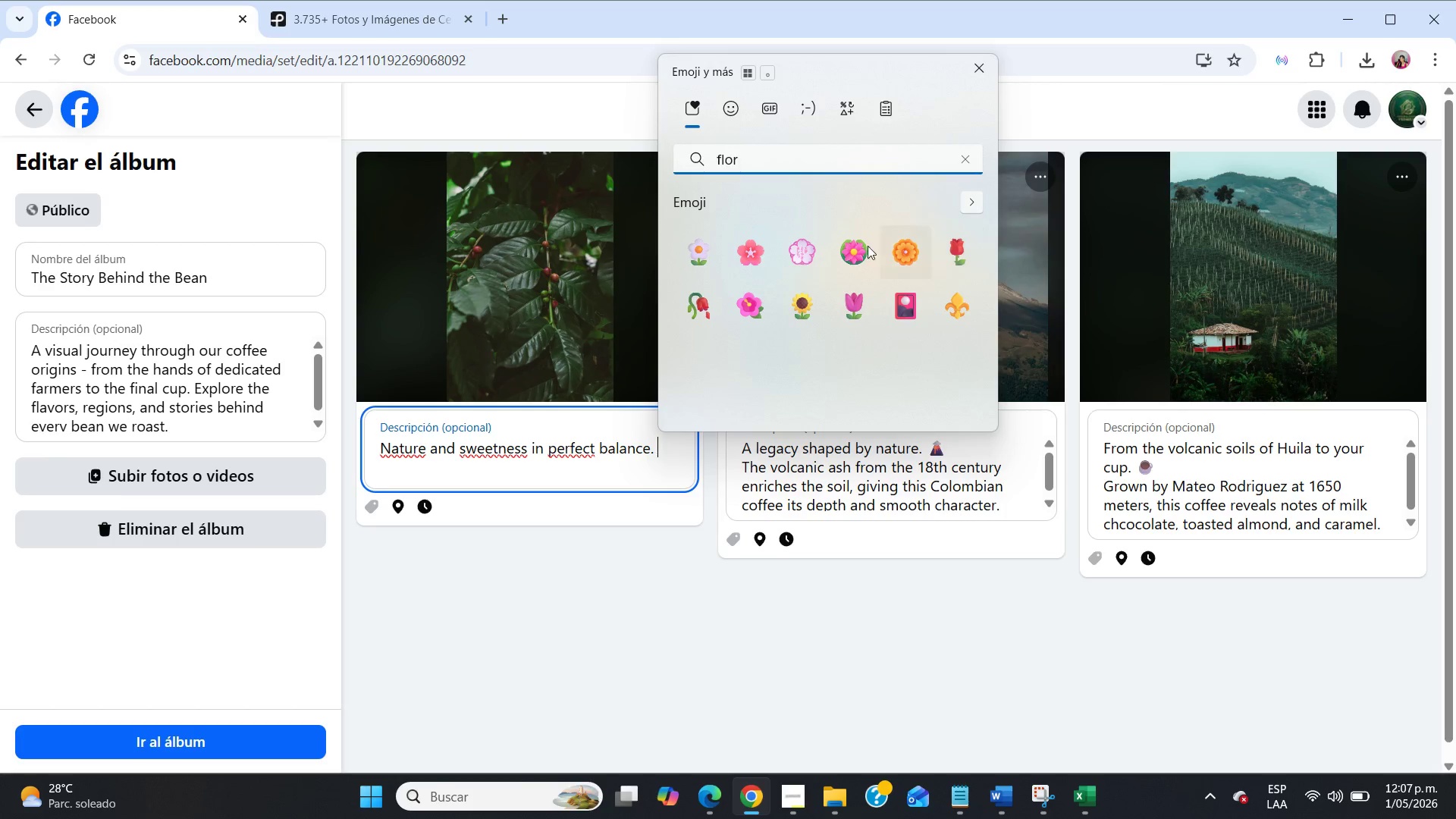 
left_click([756, 259])
 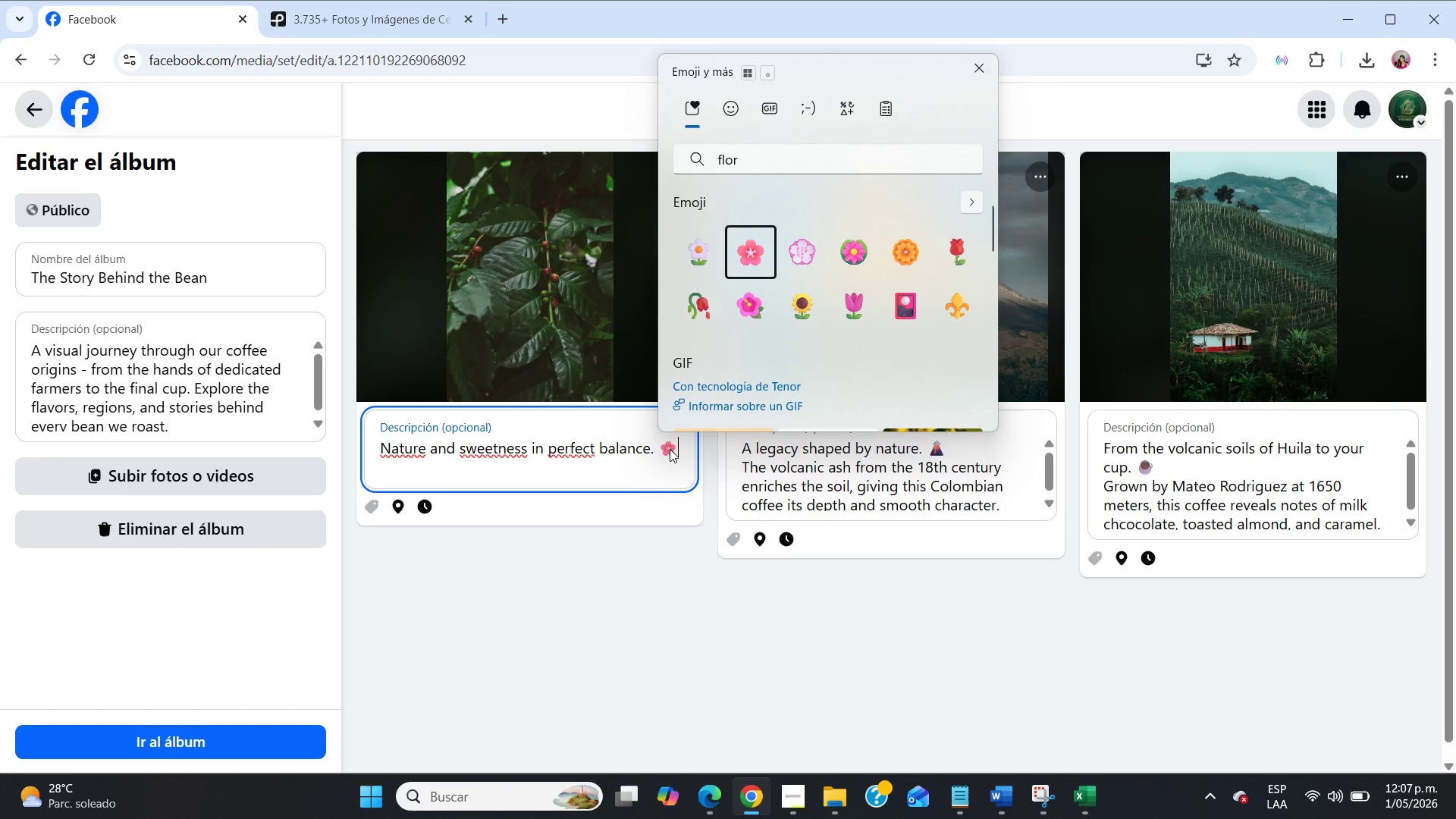 
left_click([676, 447])
 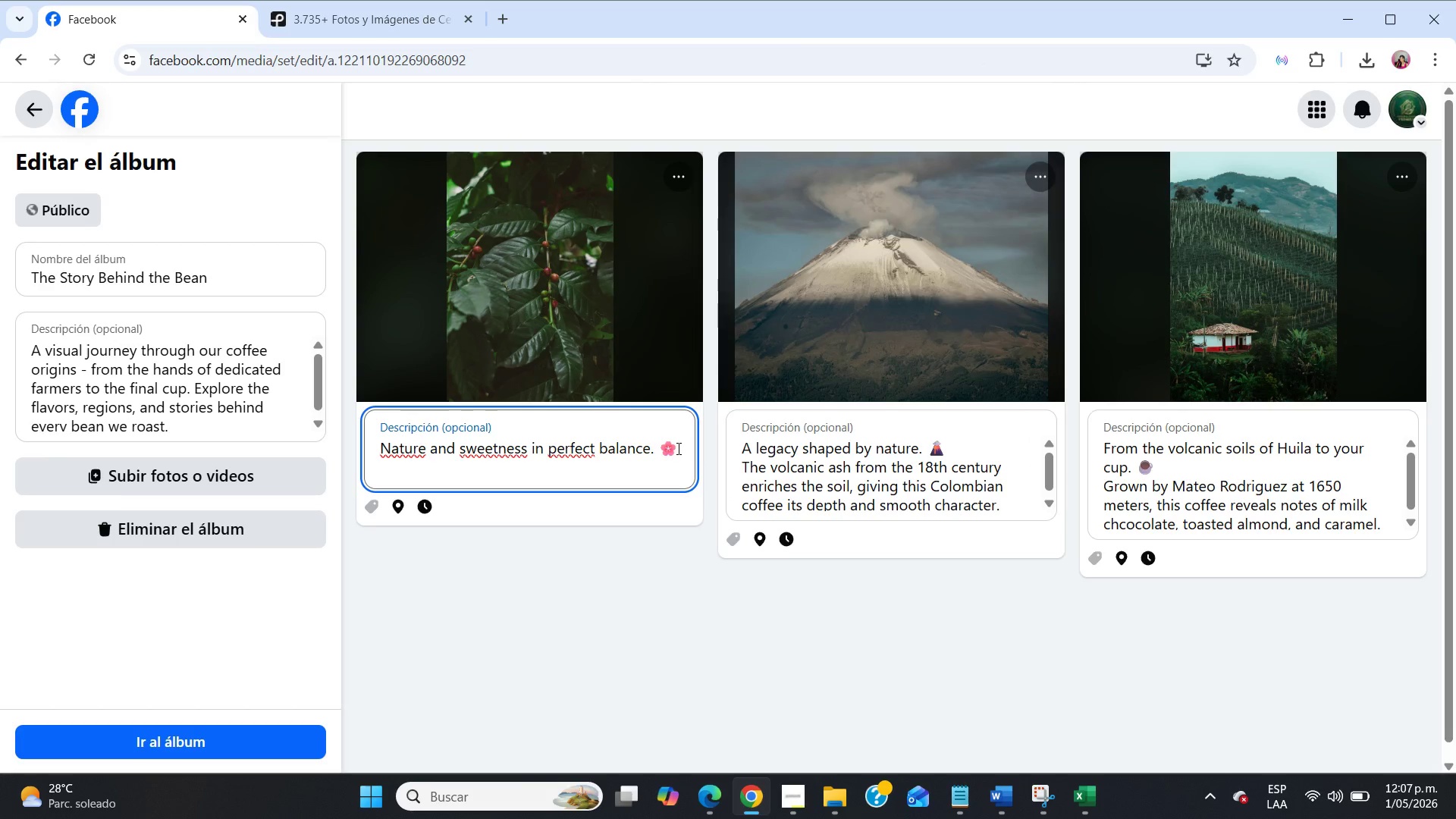 
key(NumpadEnter)
type(Carlos Mendez[s coffee from Tarraz;u offers dark cherry, hibiscus, and honey notes.)
 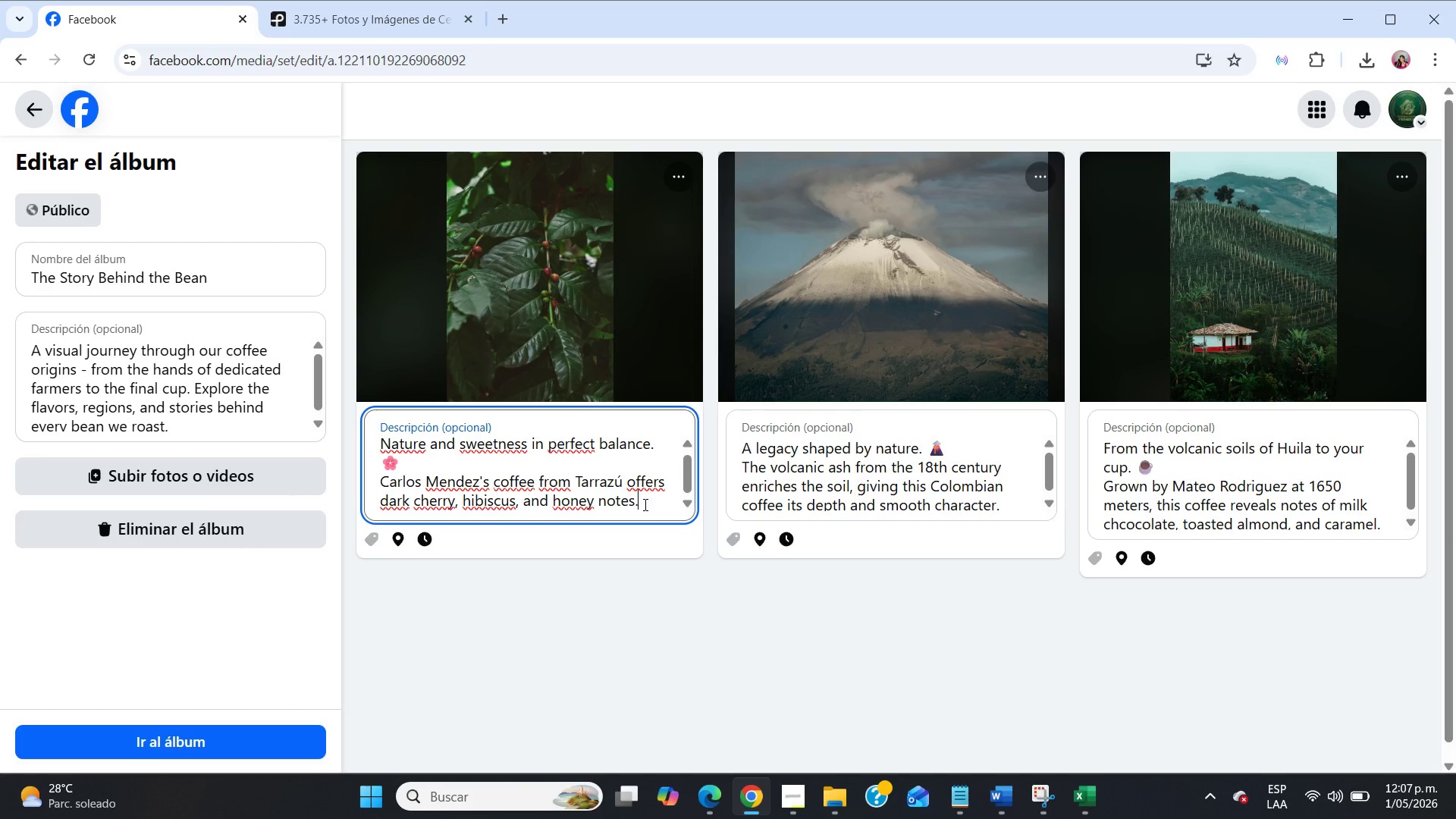 
left_click([601, 594])
 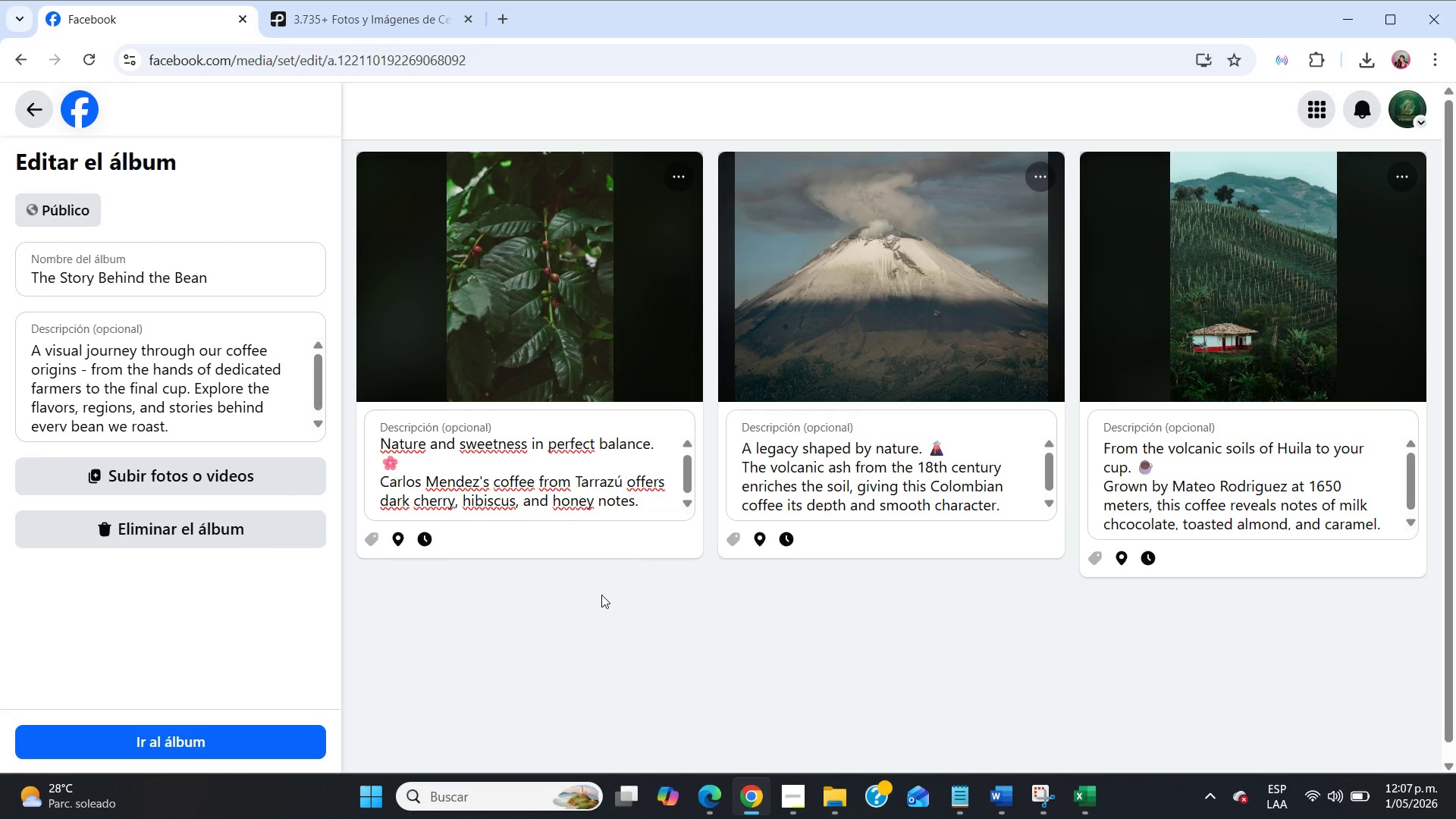 
wait(17.78)
 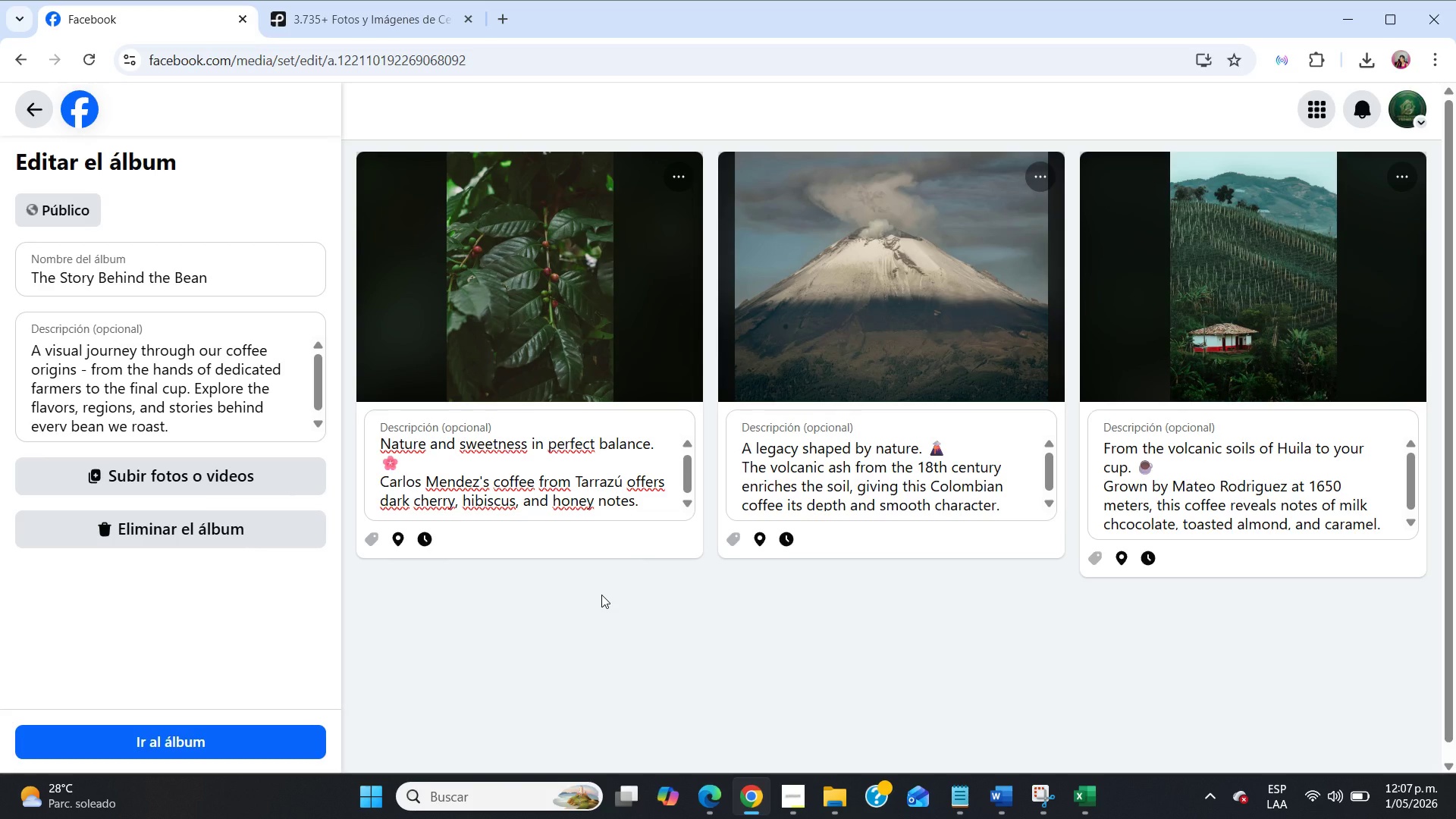 
left_click([328, 17])
 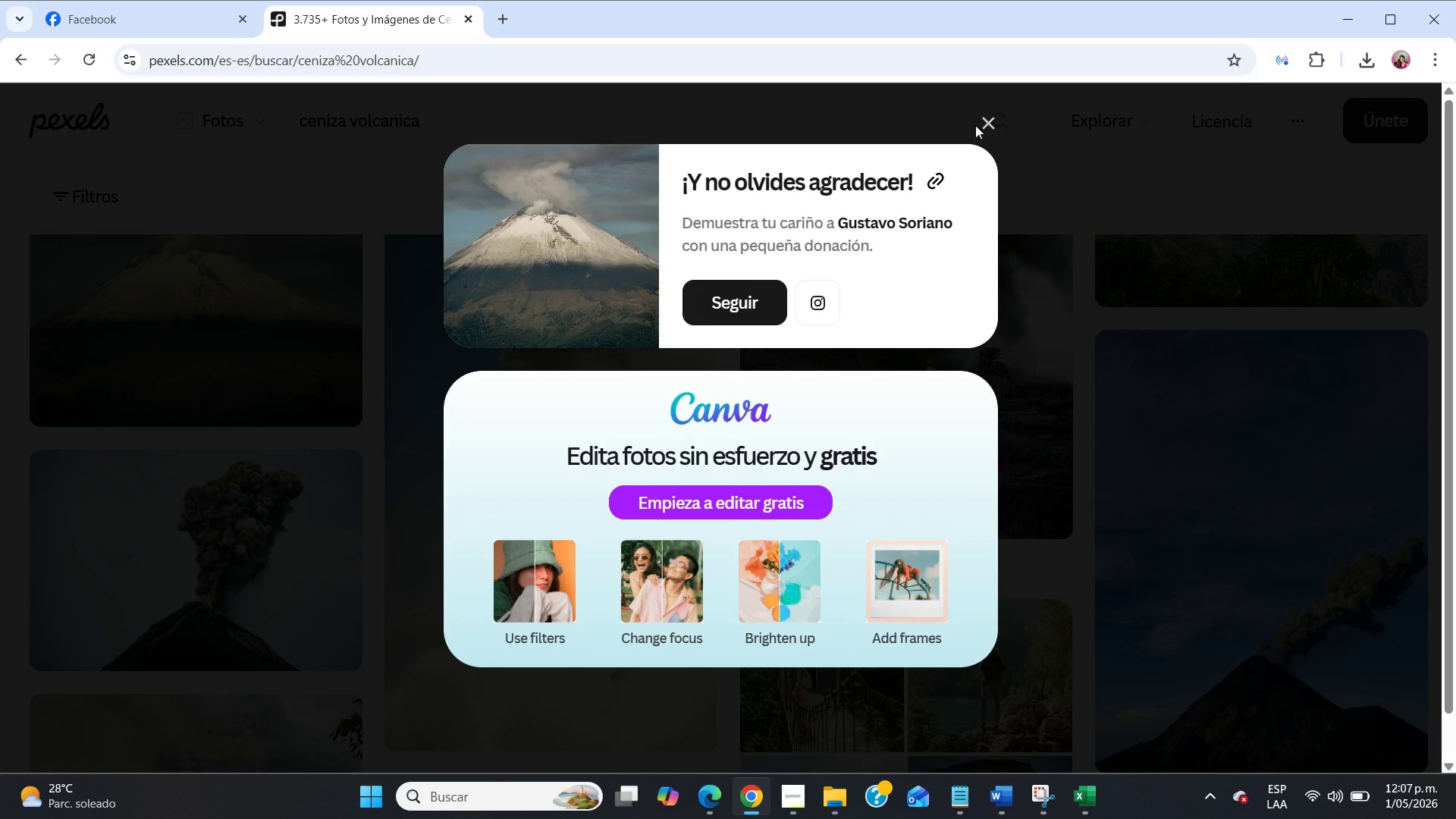 
left_click([984, 123])
 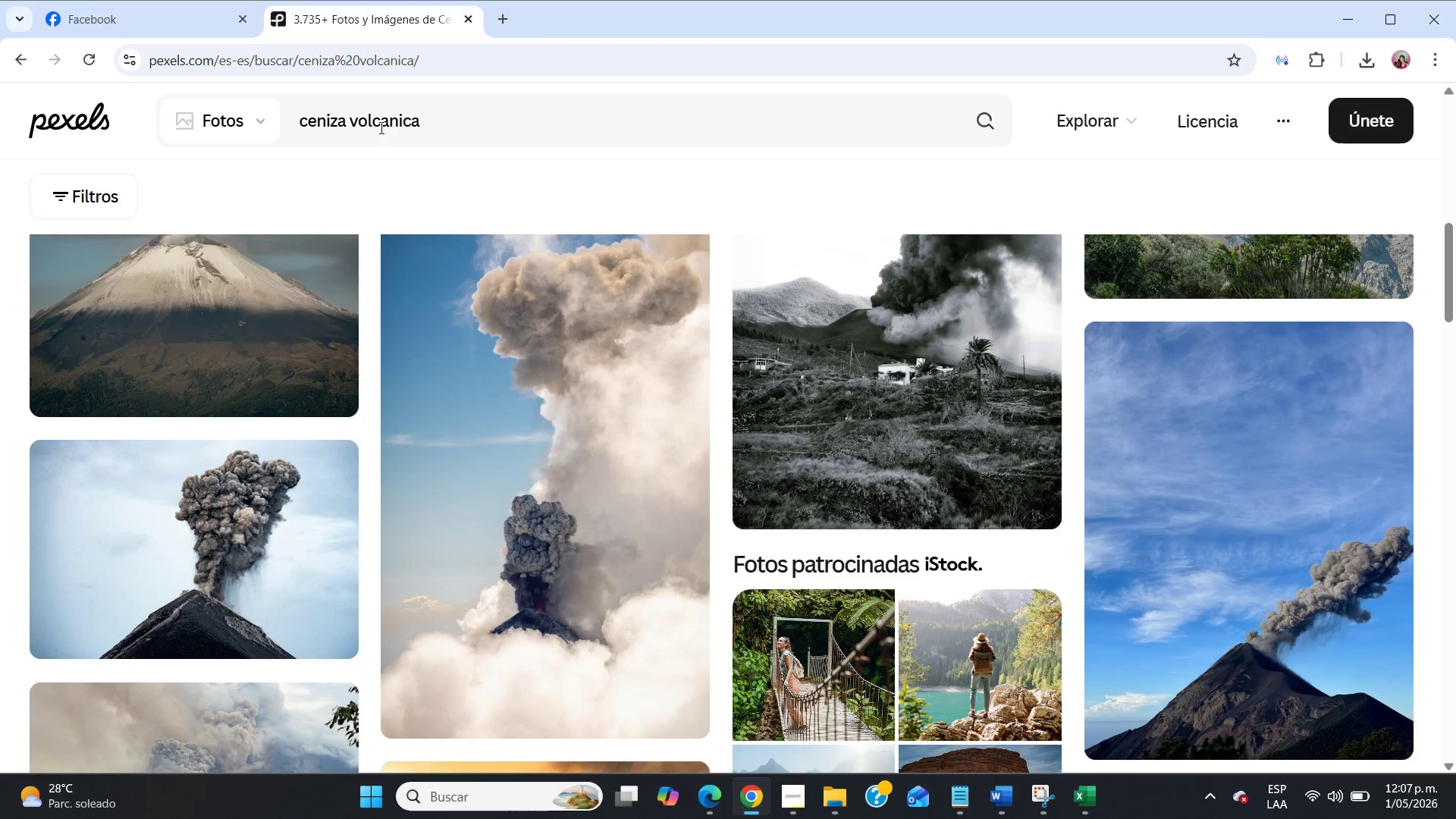 
double_click([380, 126])
 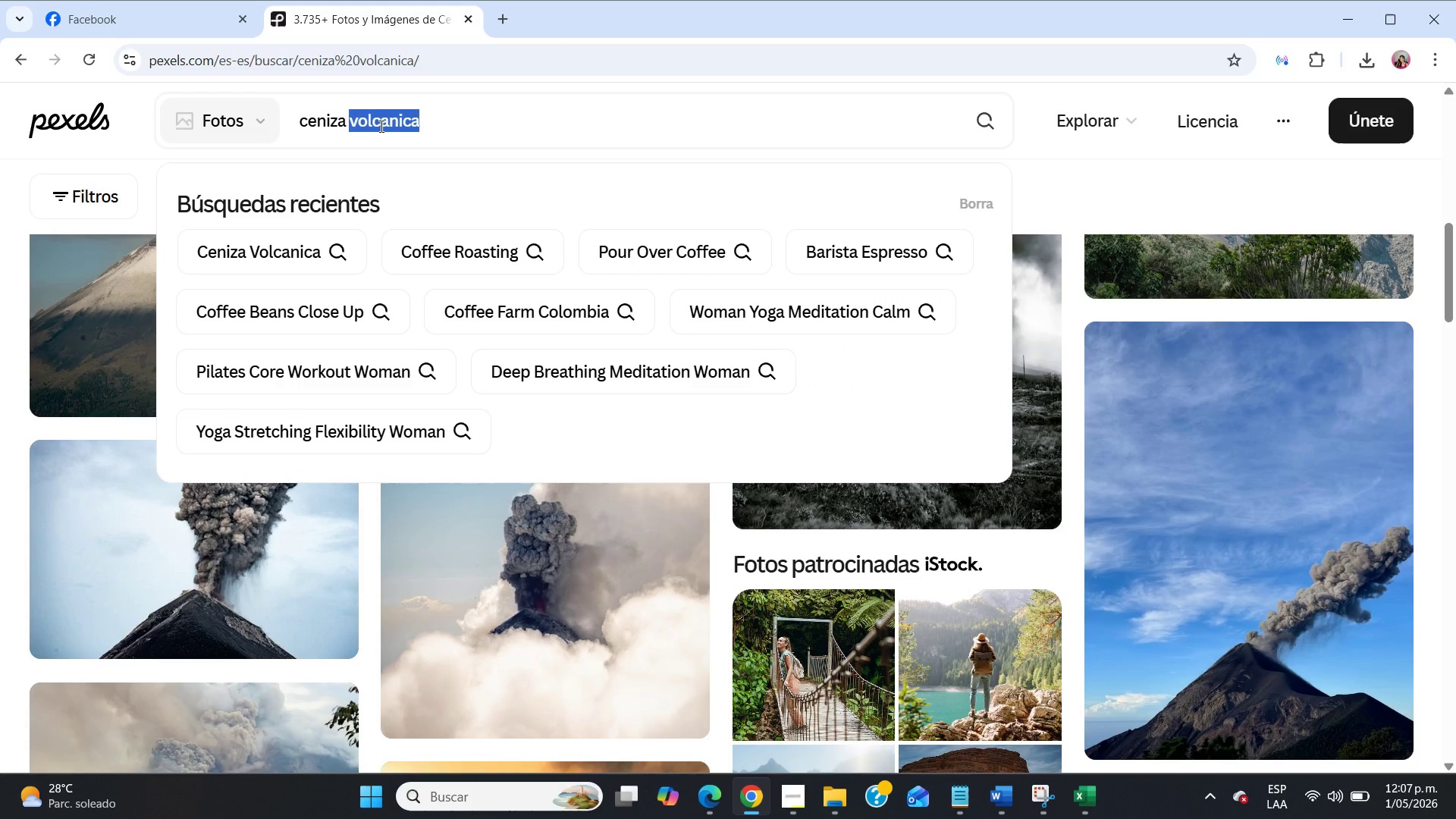 
triple_click([380, 126])
 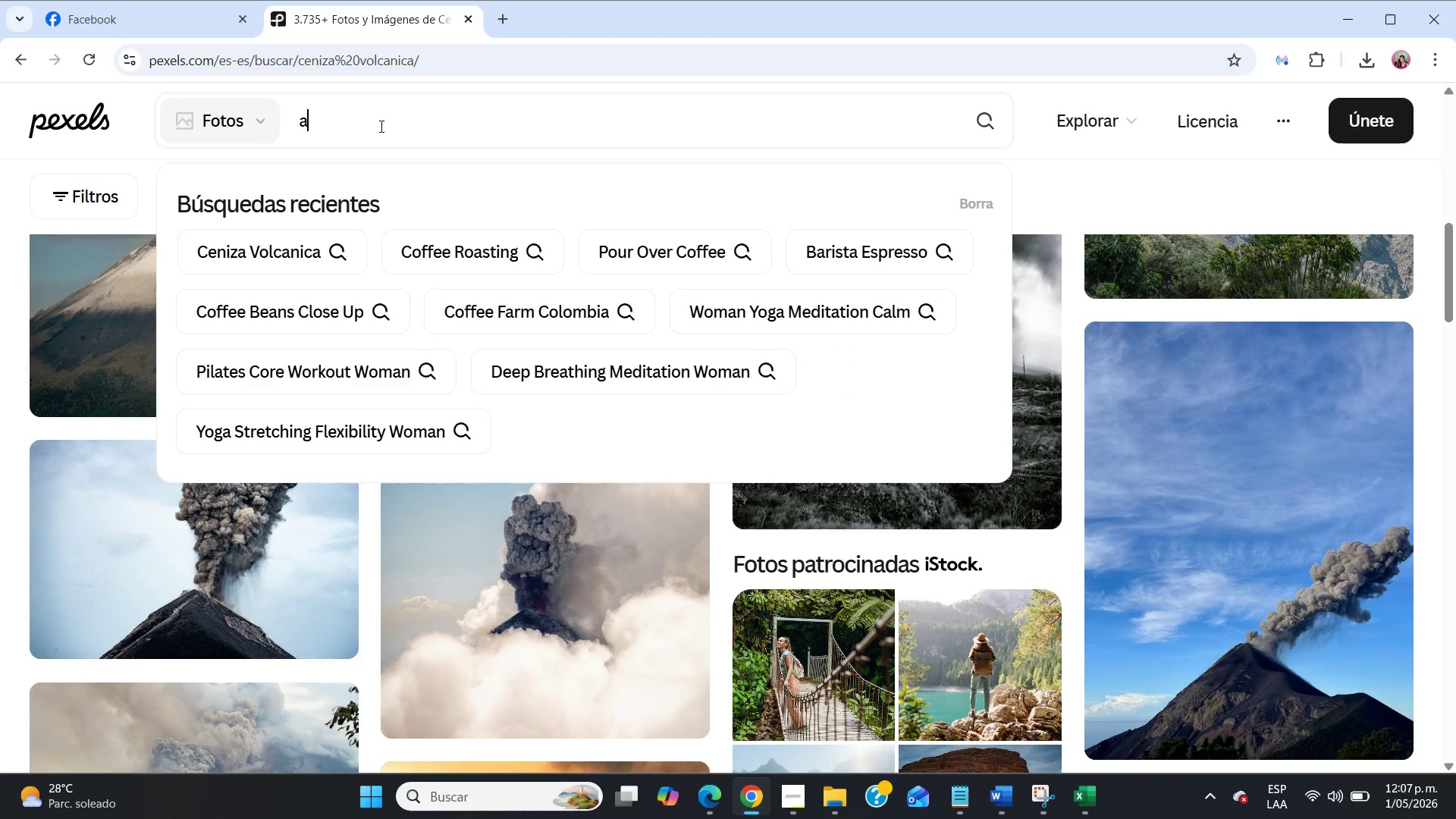 
type(abejas polinizar caf;e)
 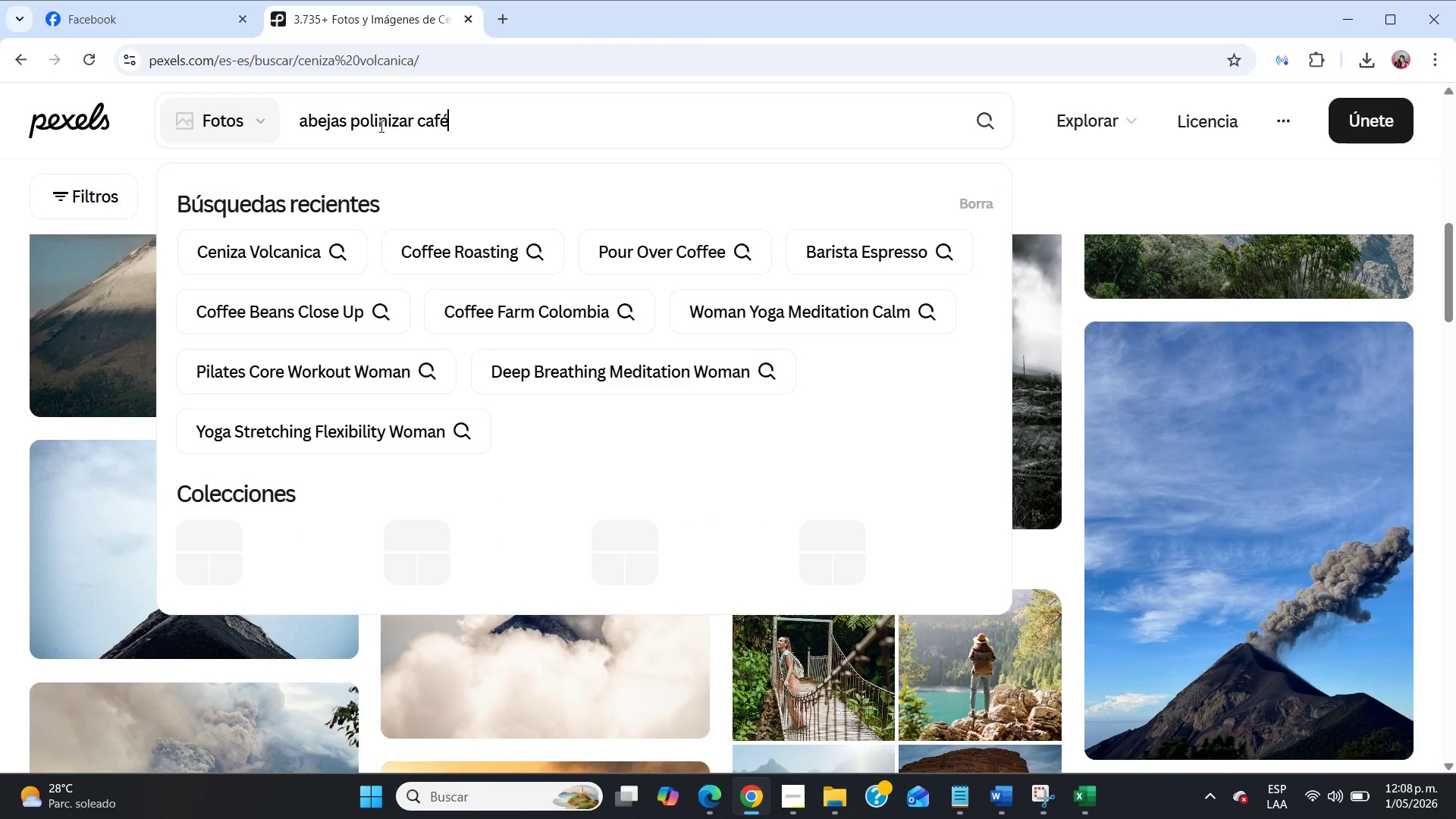 
key(Enter)
 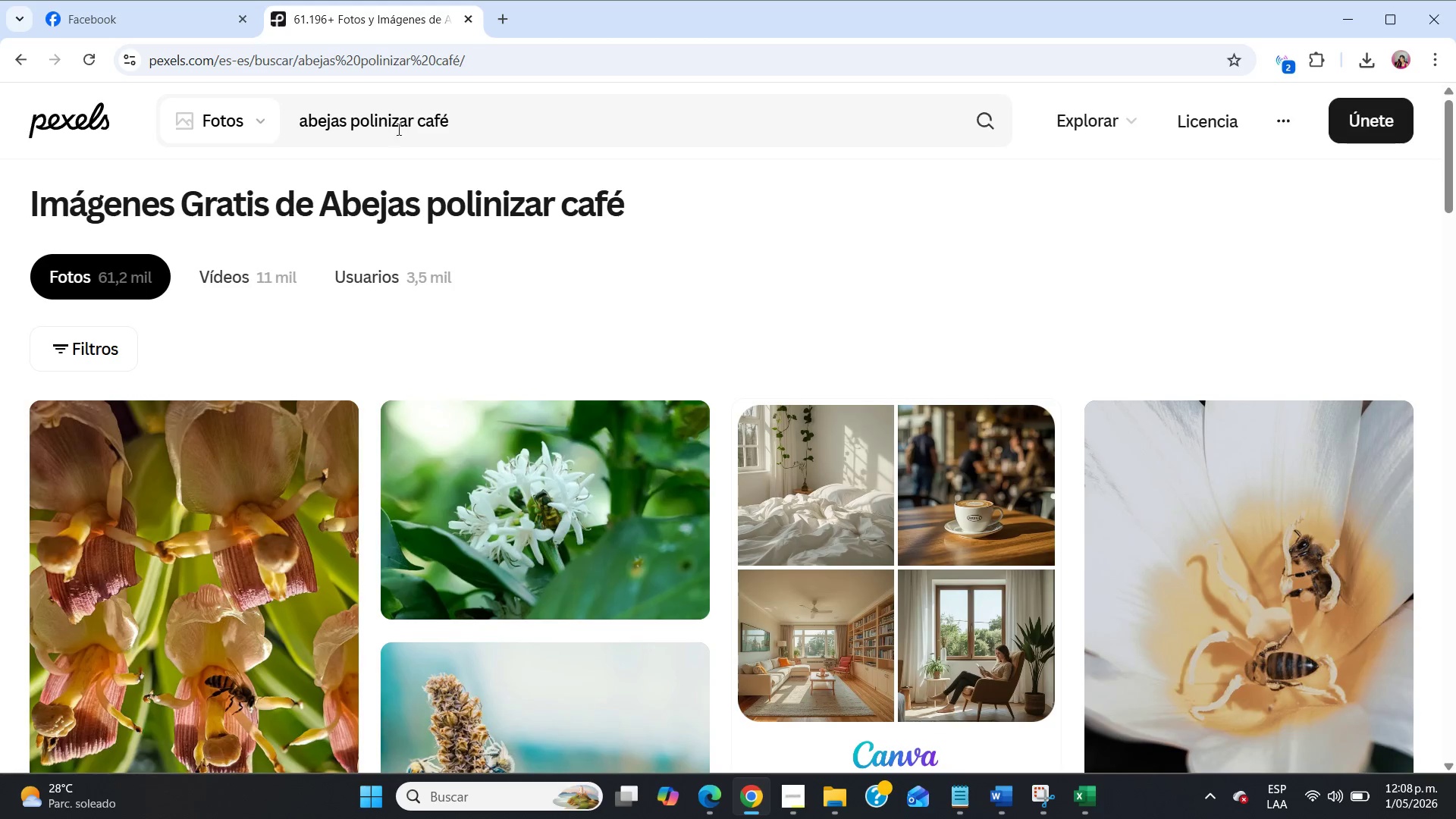 
scroll: coordinate [908, 210], scroll_direction: down, amount: 12.0